 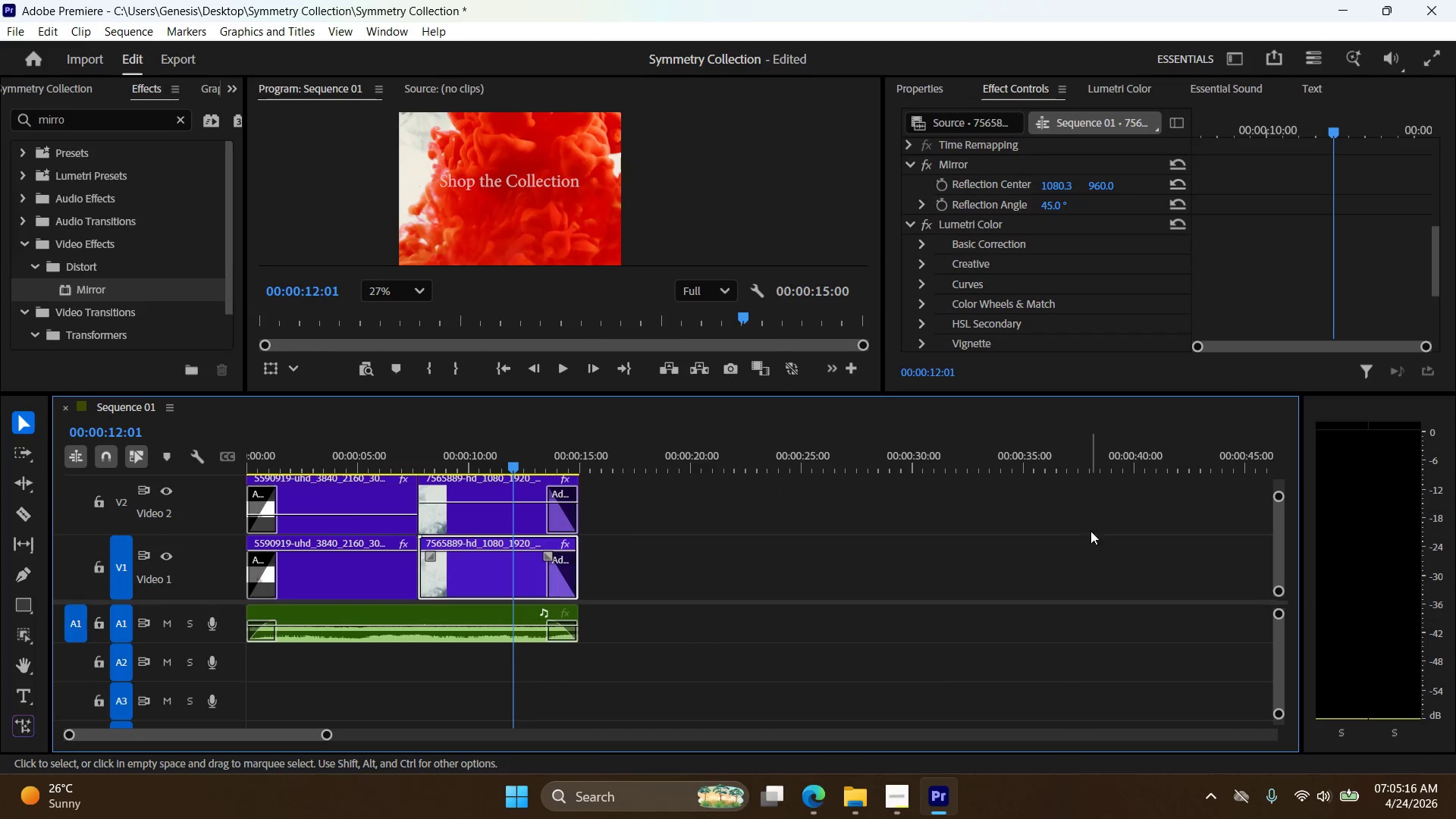 
left_click_drag(start_coordinate=[1277, 497], to_coordinate=[1279, 489])
 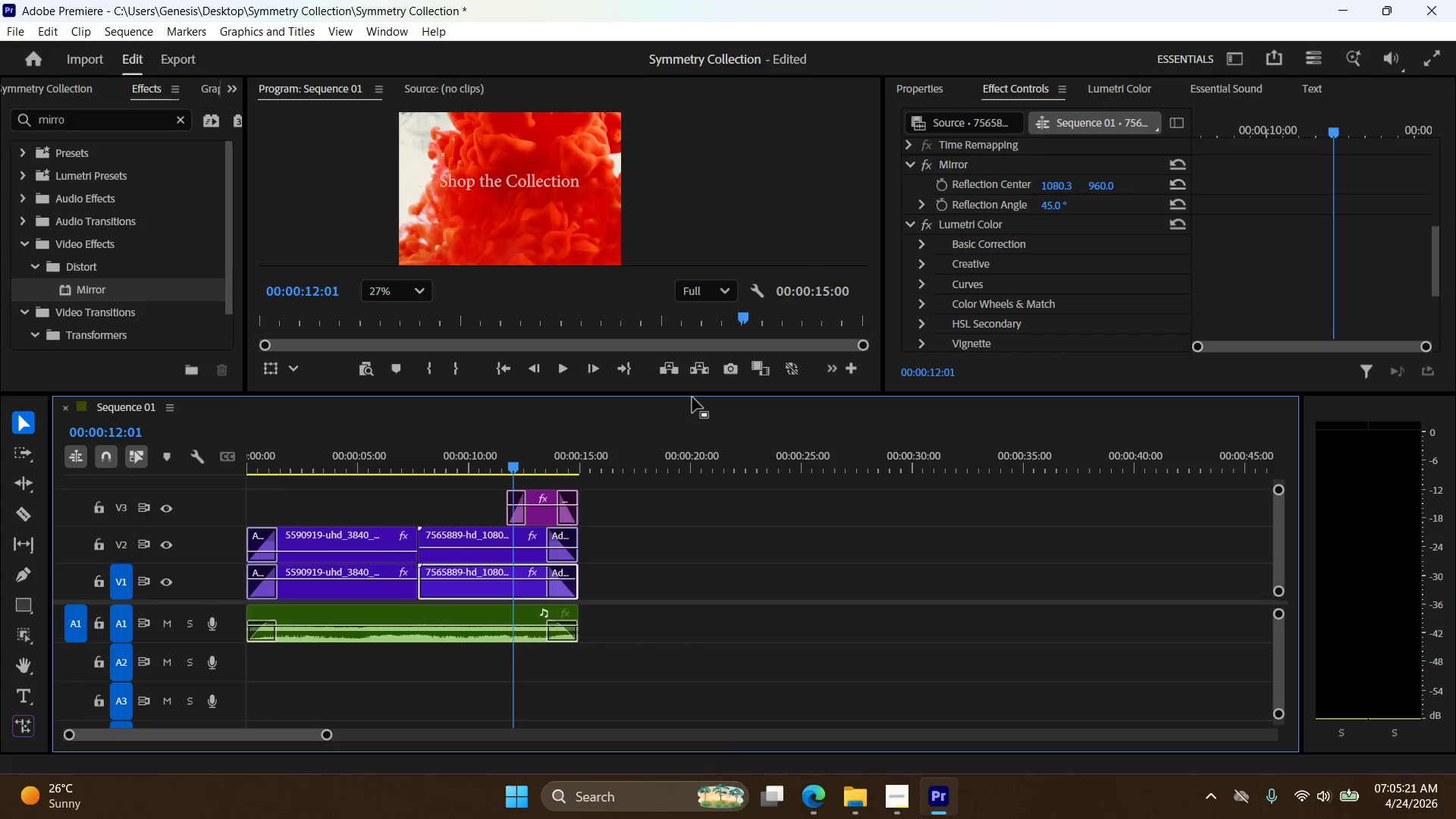 
left_click([695, 402])
 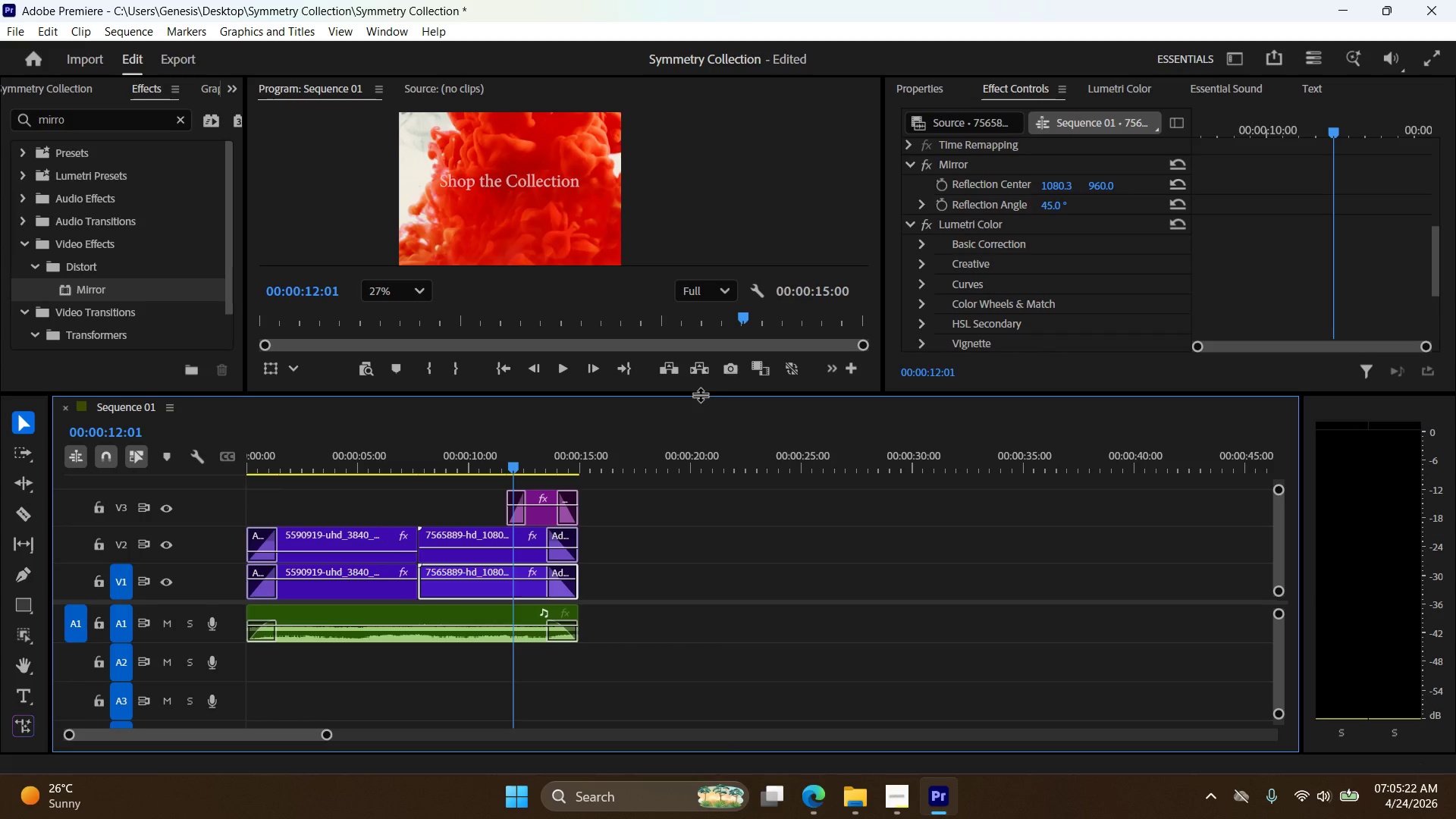 
left_click_drag(start_coordinate=[700, 394], to_coordinate=[697, 460])
 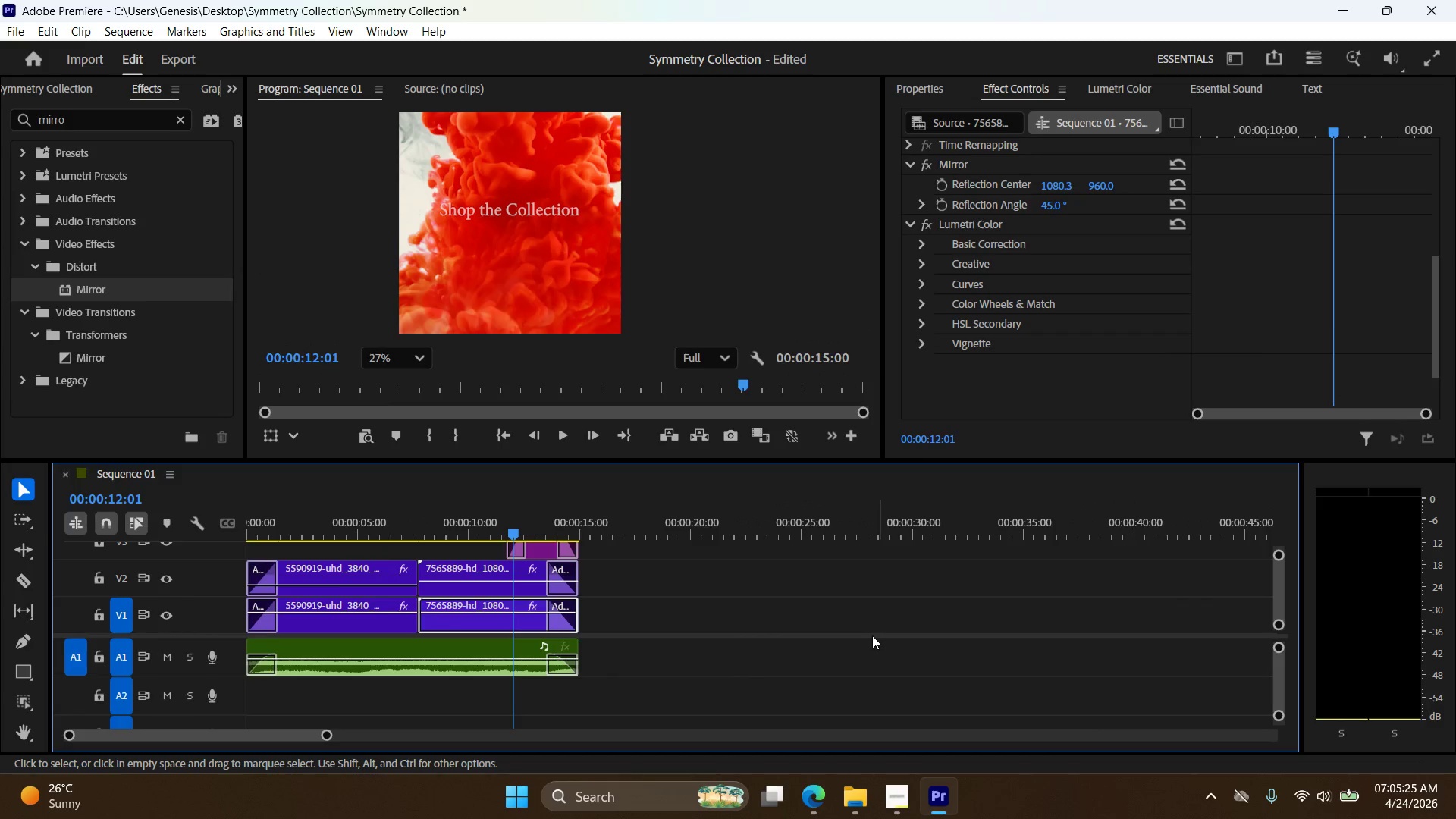 
left_click([876, 640])
 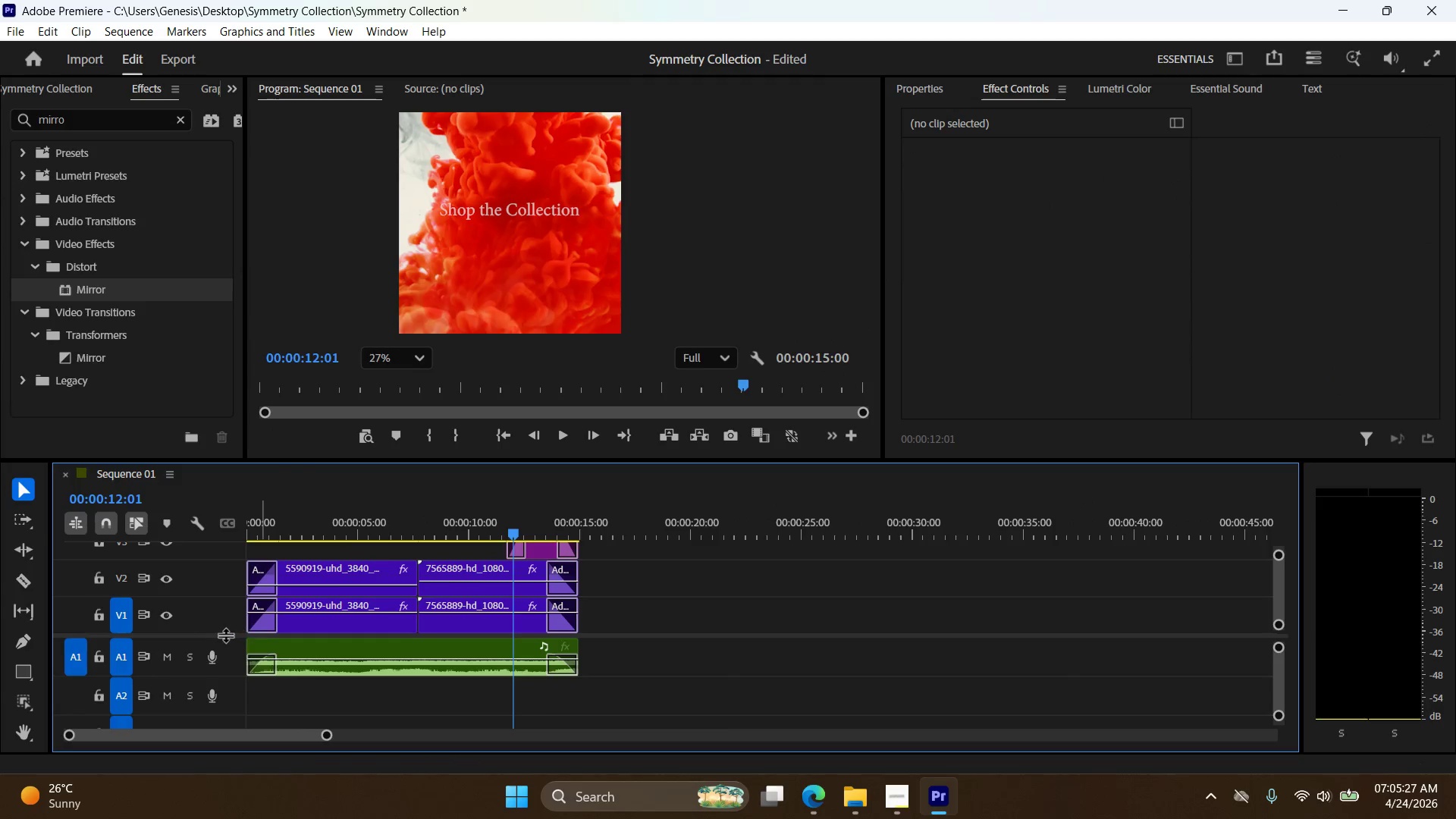 
left_click_drag(start_coordinate=[225, 636], to_coordinate=[223, 666])
 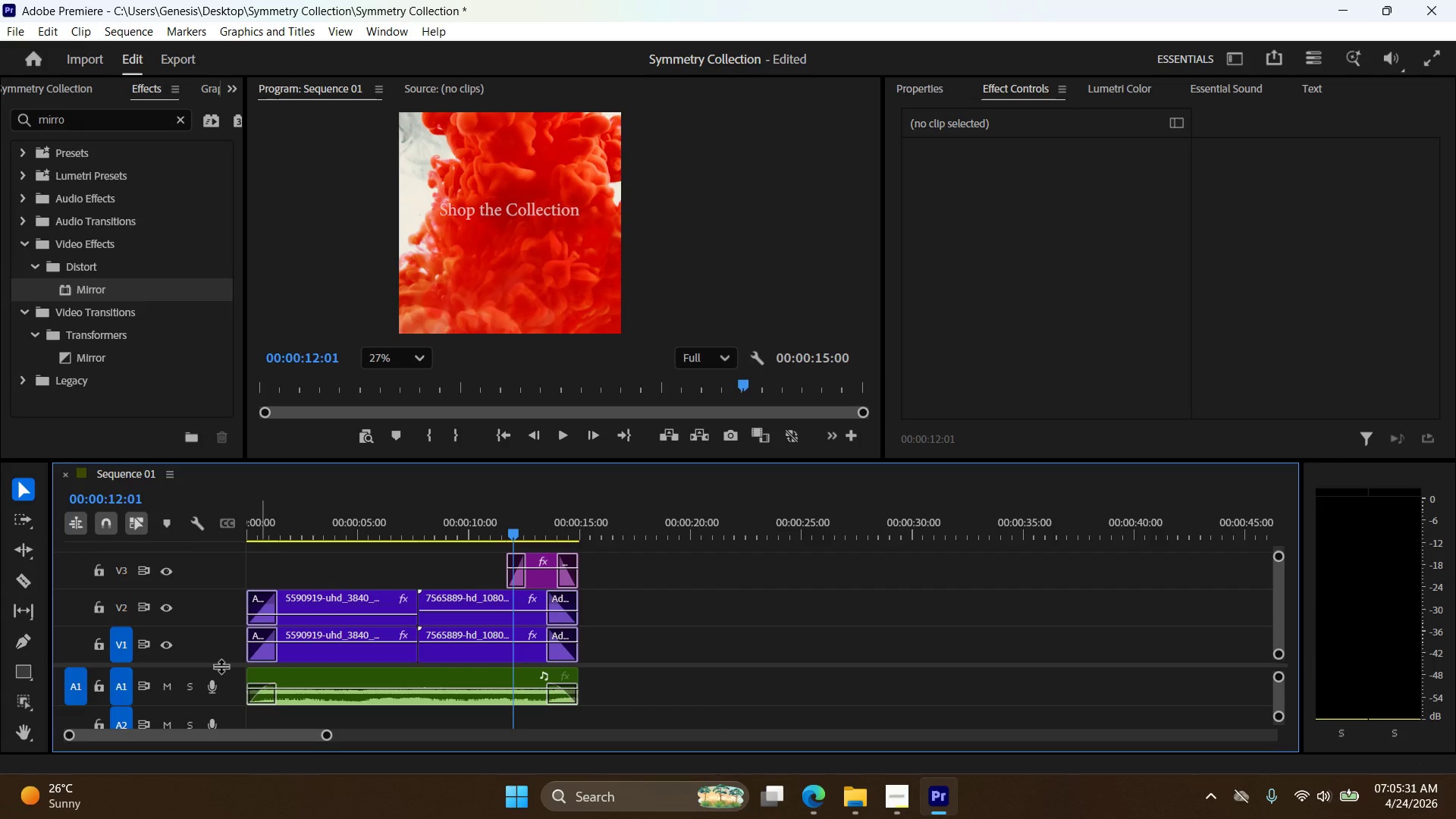 
mouse_move([554, 574])
 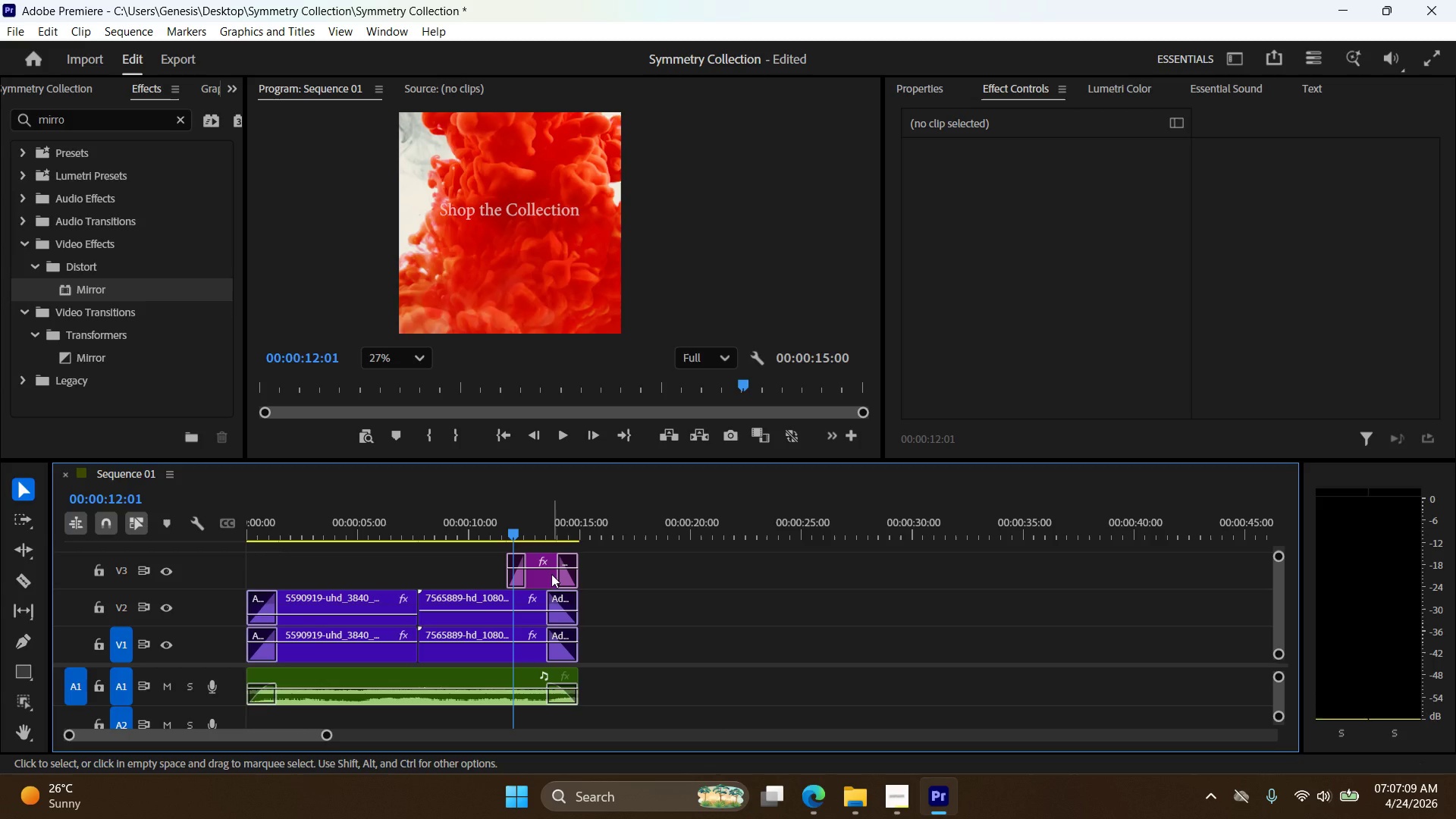 
wait(101.19)
 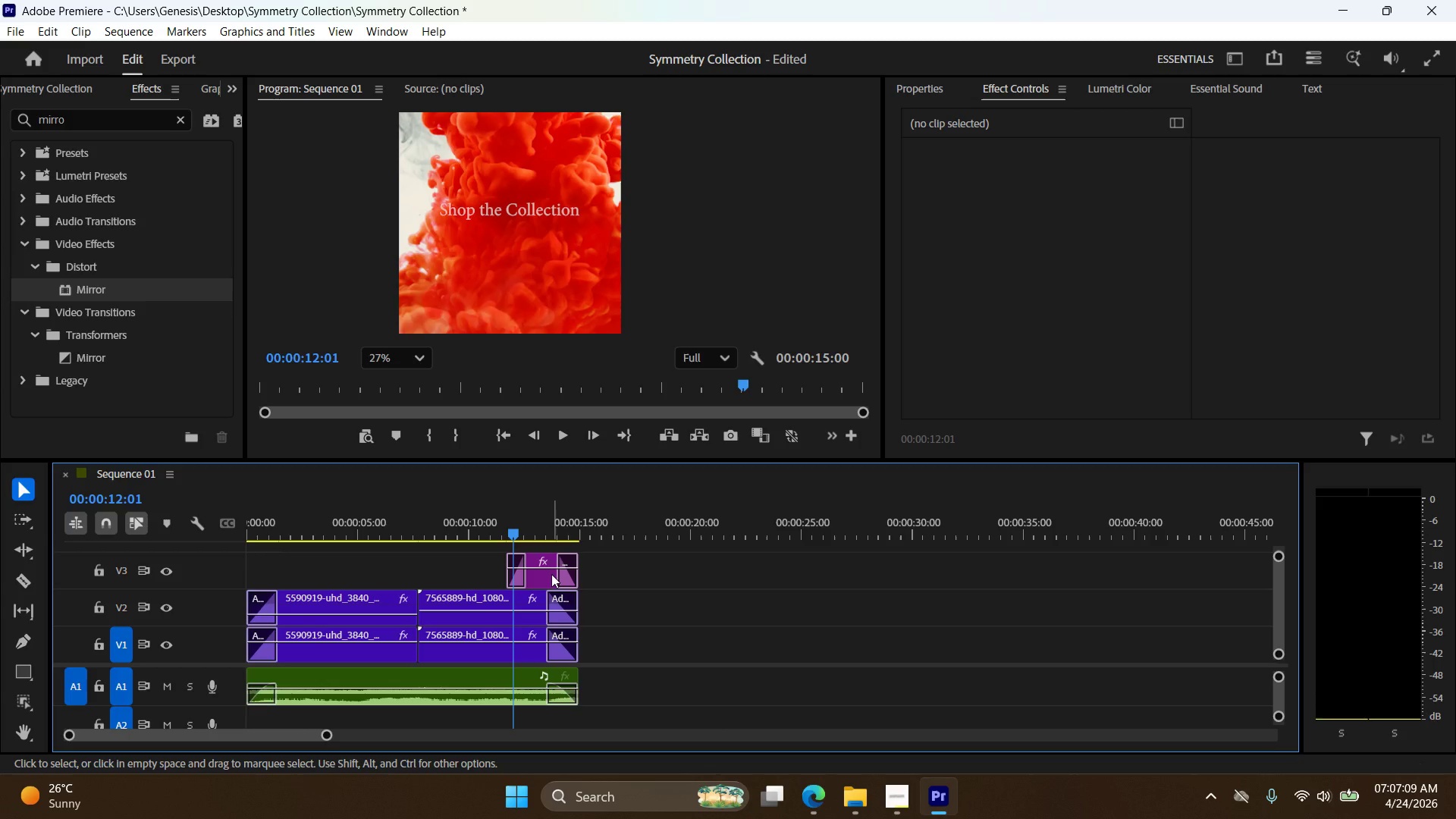 
left_click([500, 444])
 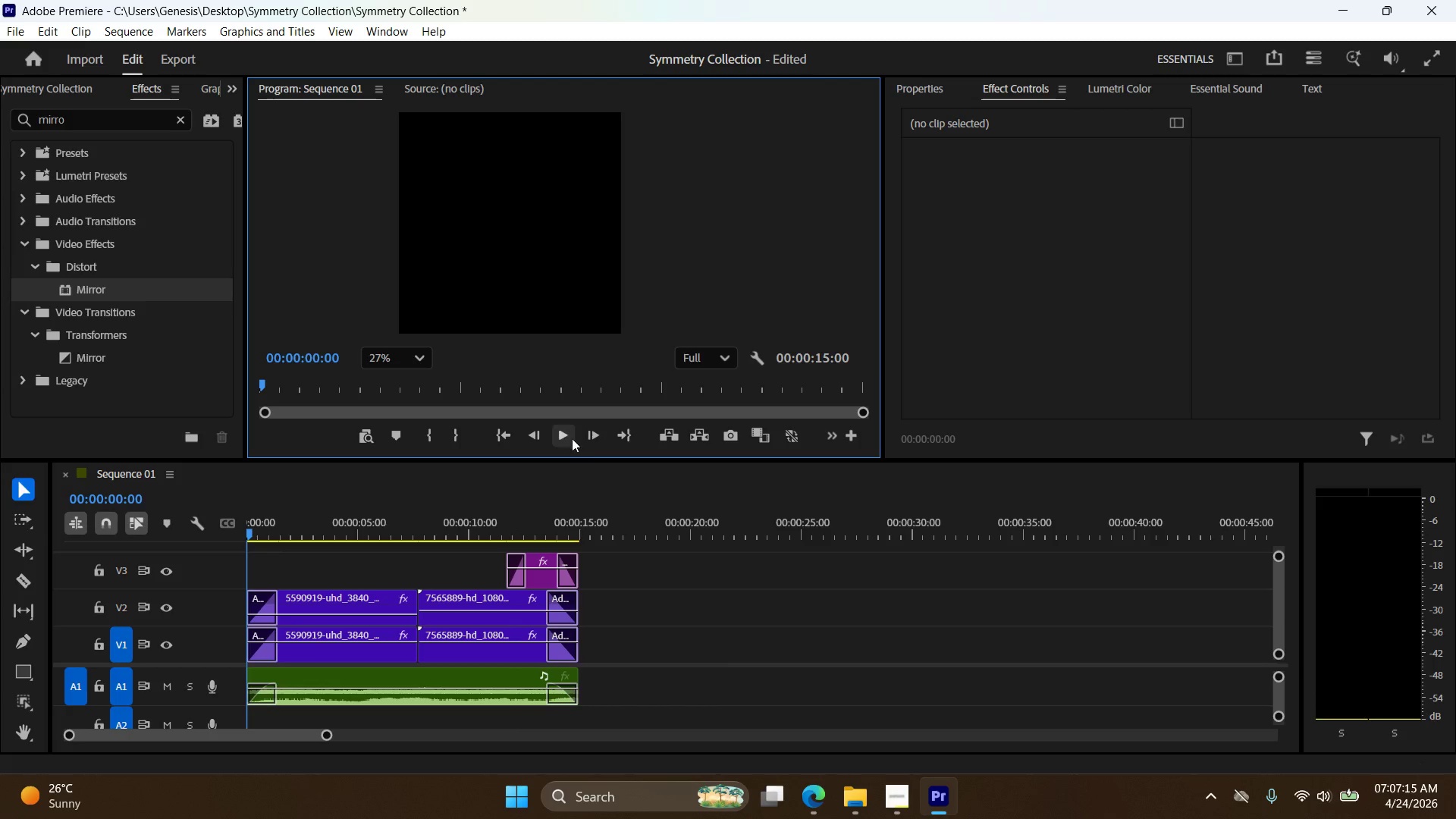 
left_click([567, 437])
 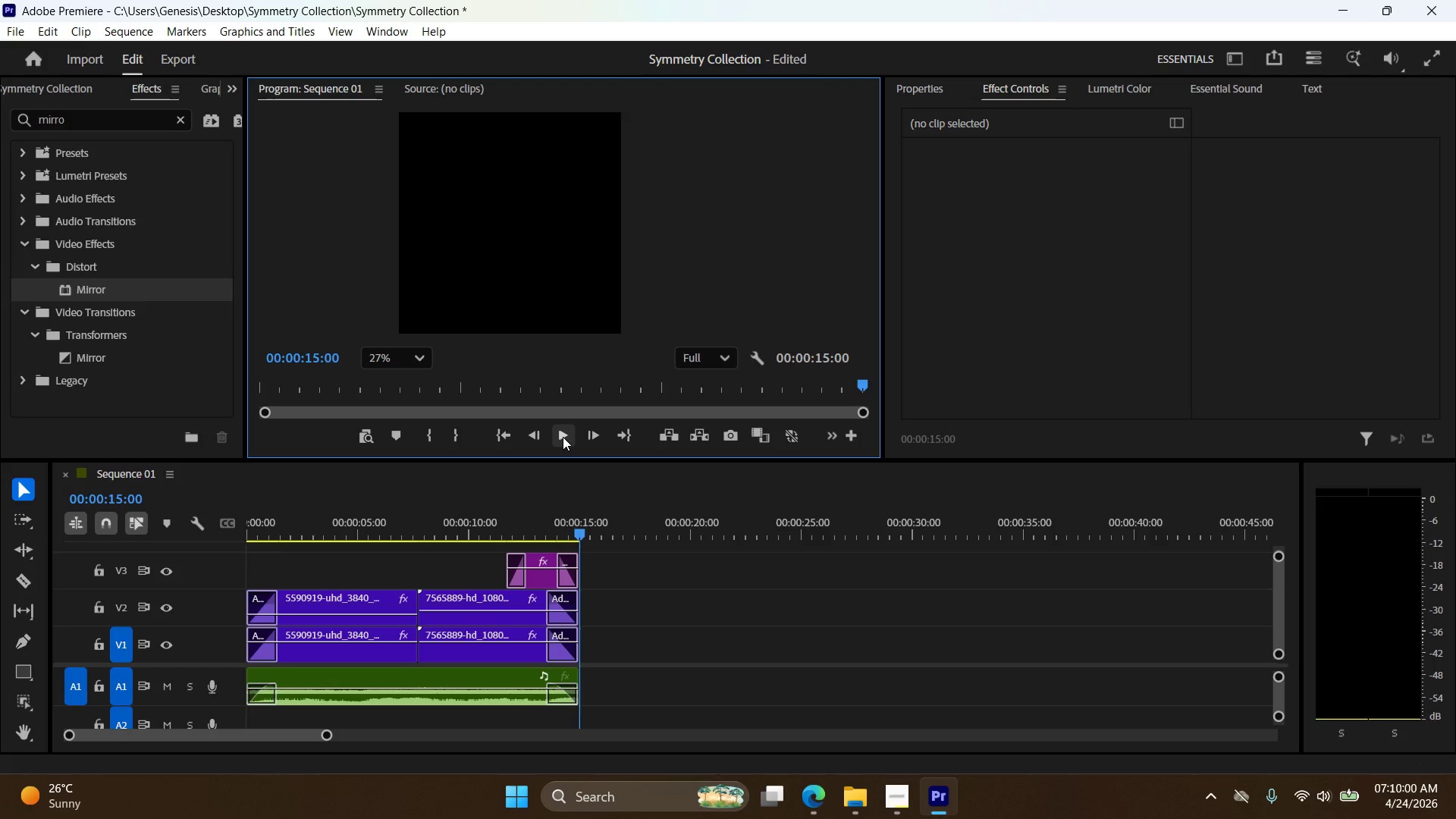 
wait(170.11)
 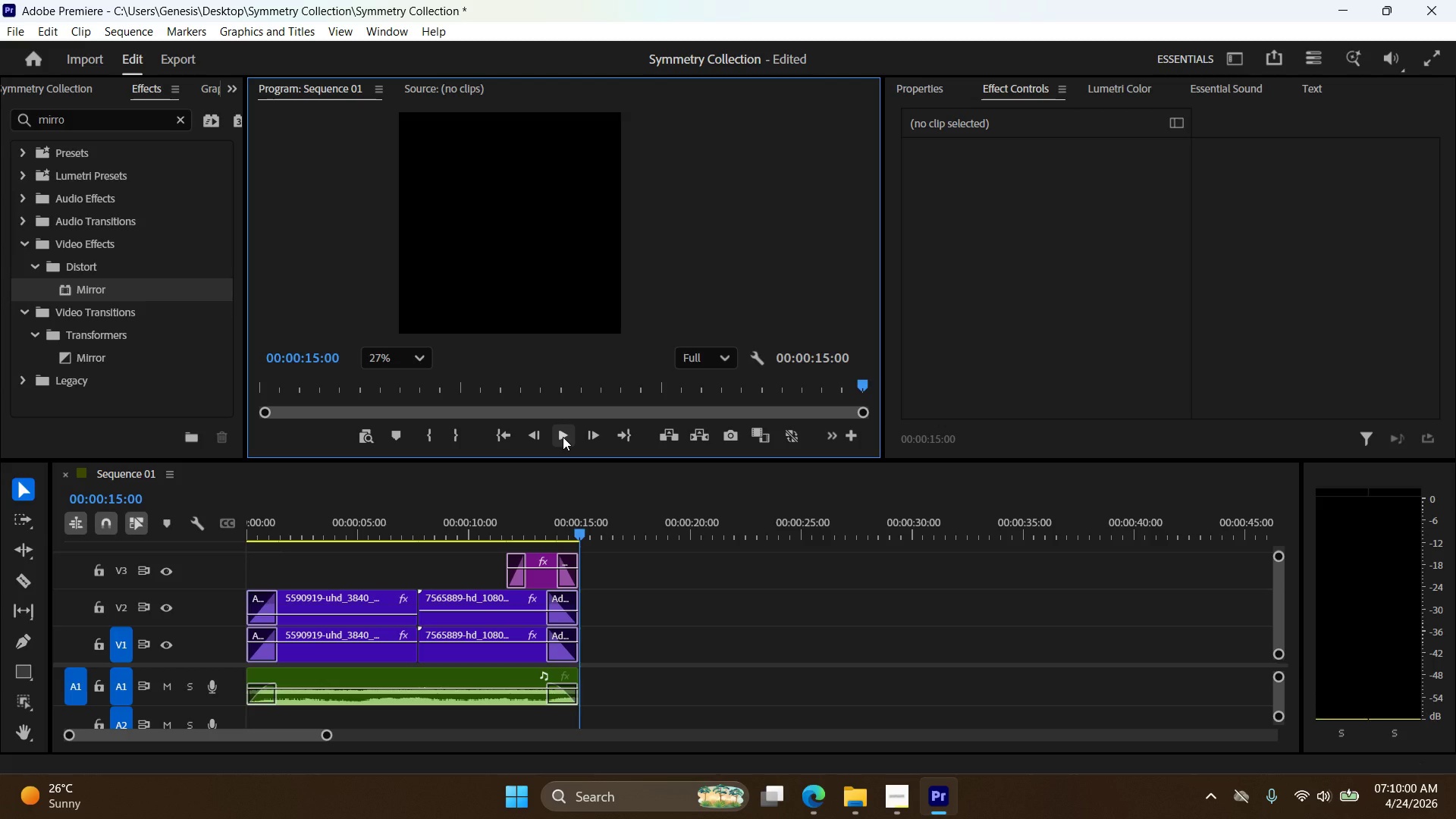 
left_click_drag(start_coordinate=[579, 532], to_coordinate=[216, 548])
 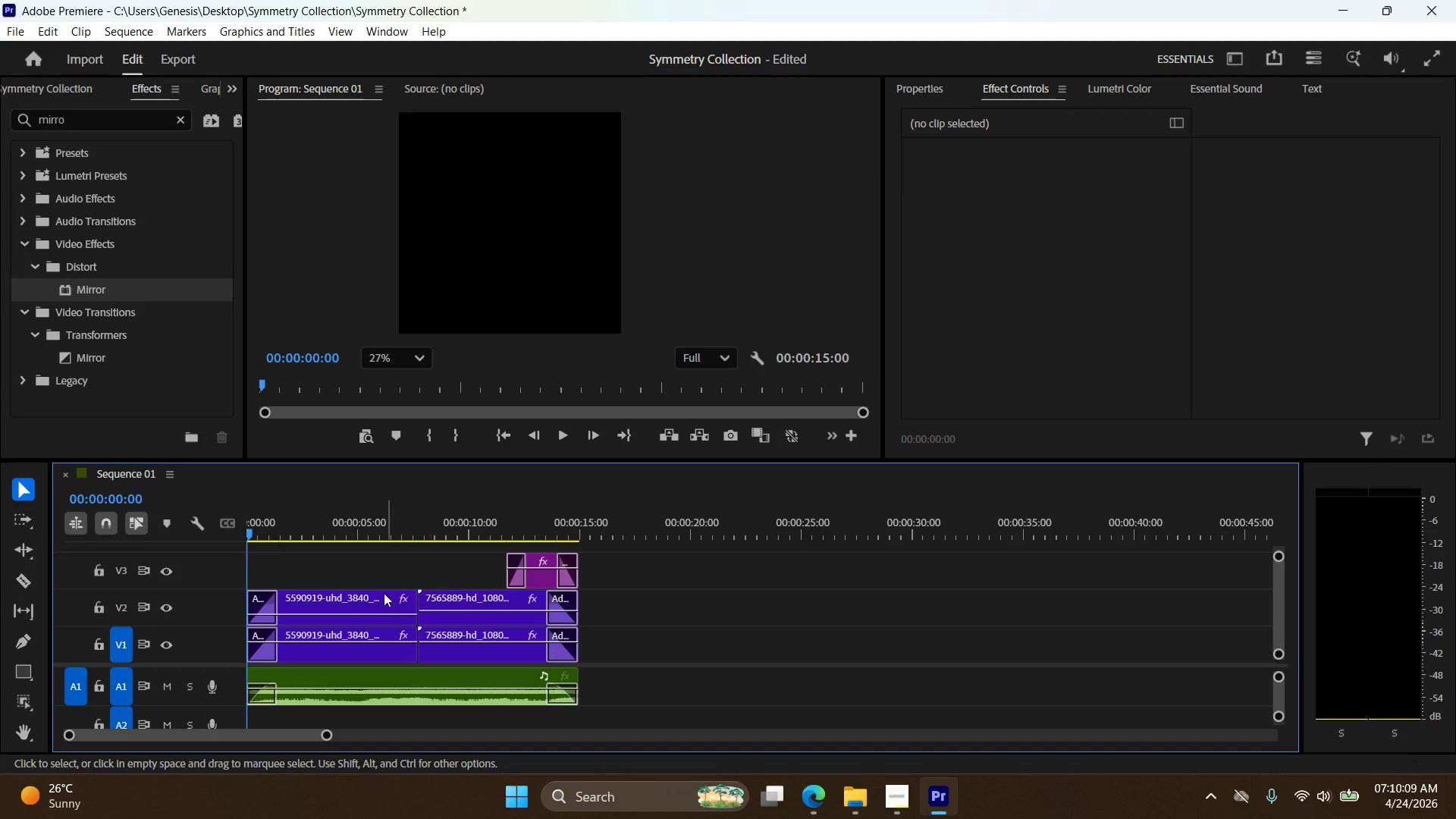 
left_click([330, 644])
 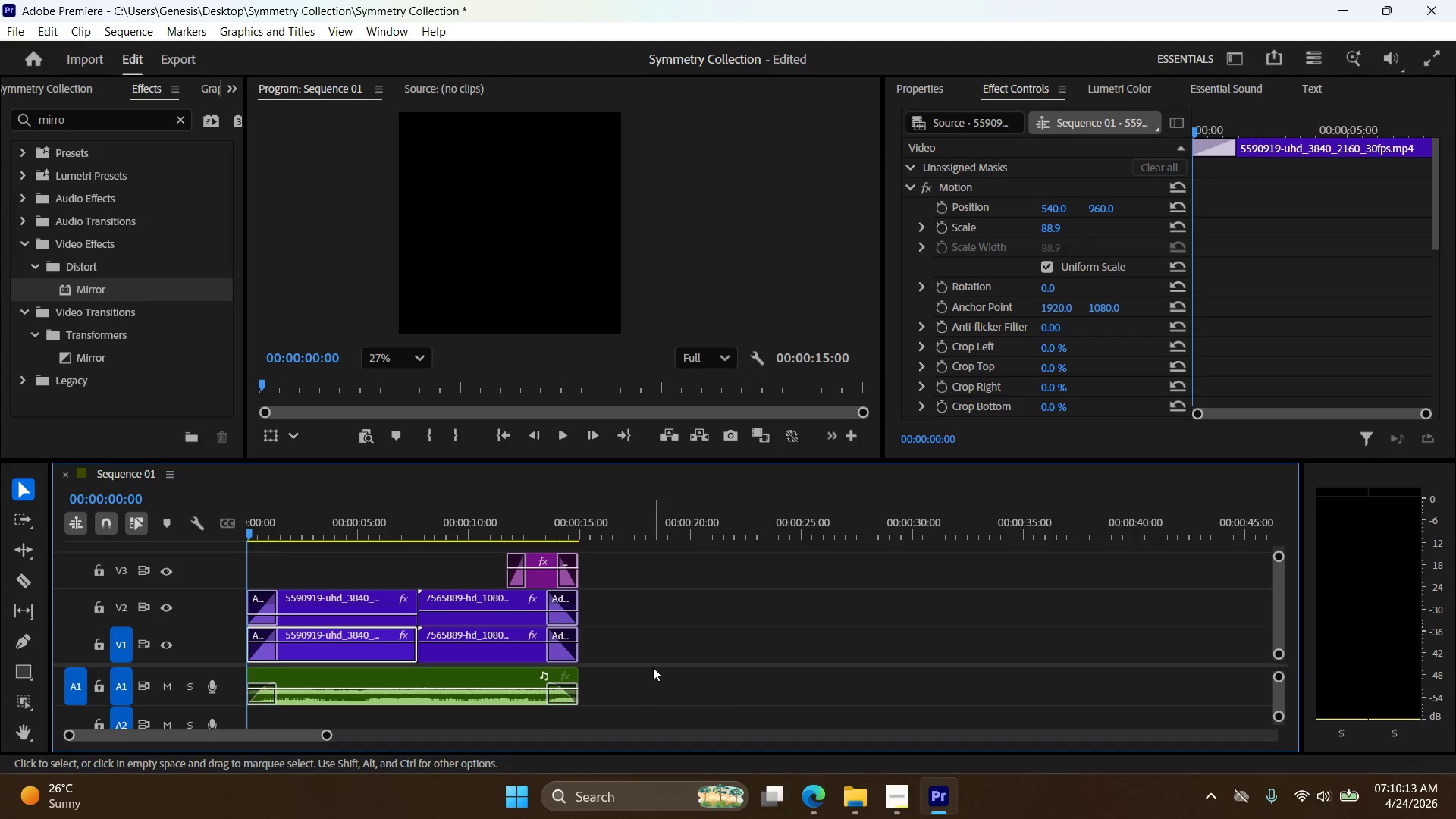 
left_click_drag(start_coordinate=[328, 736], to_coordinate=[206, 750])
 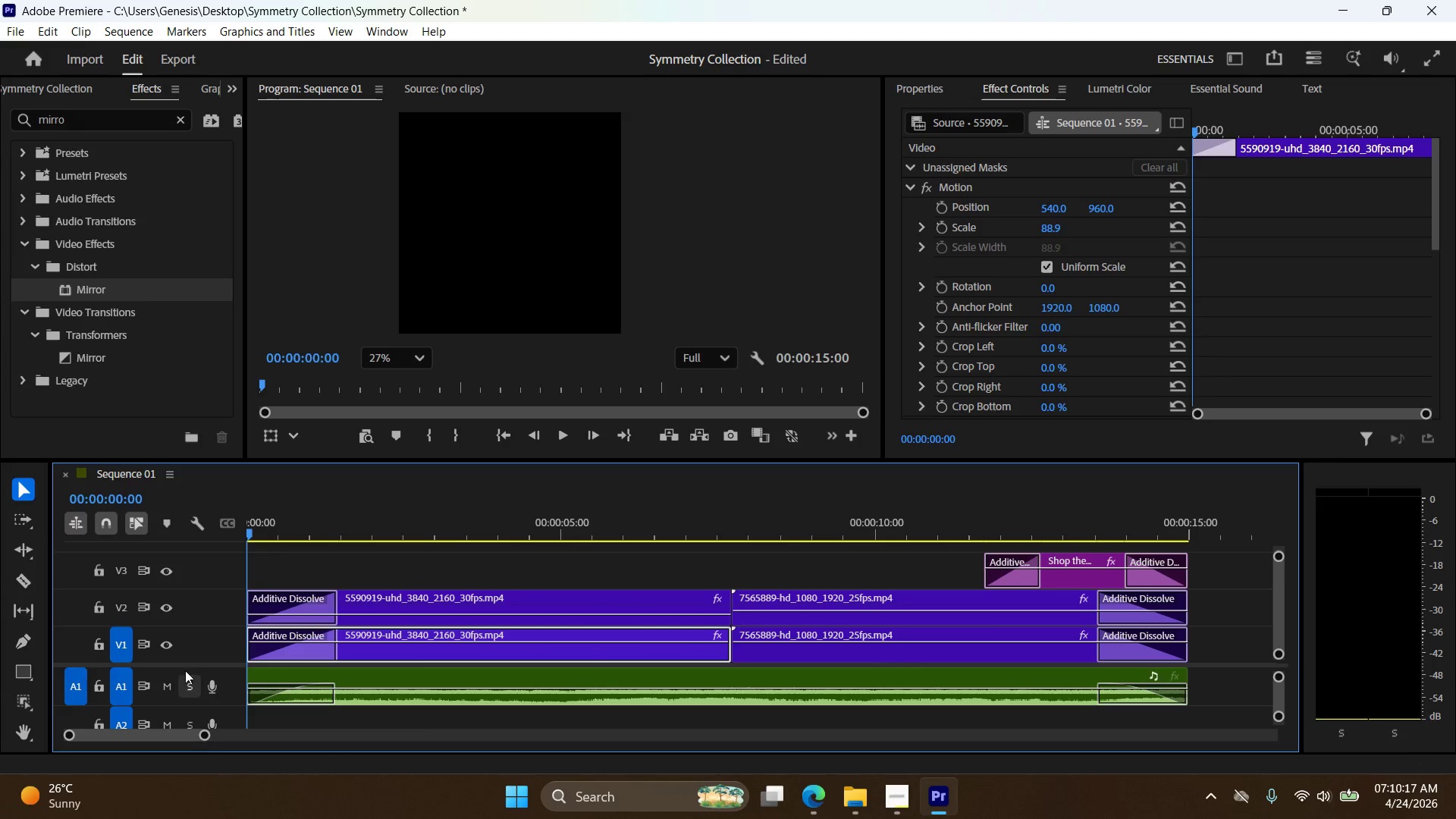 
key(Meta+Shift+S)
 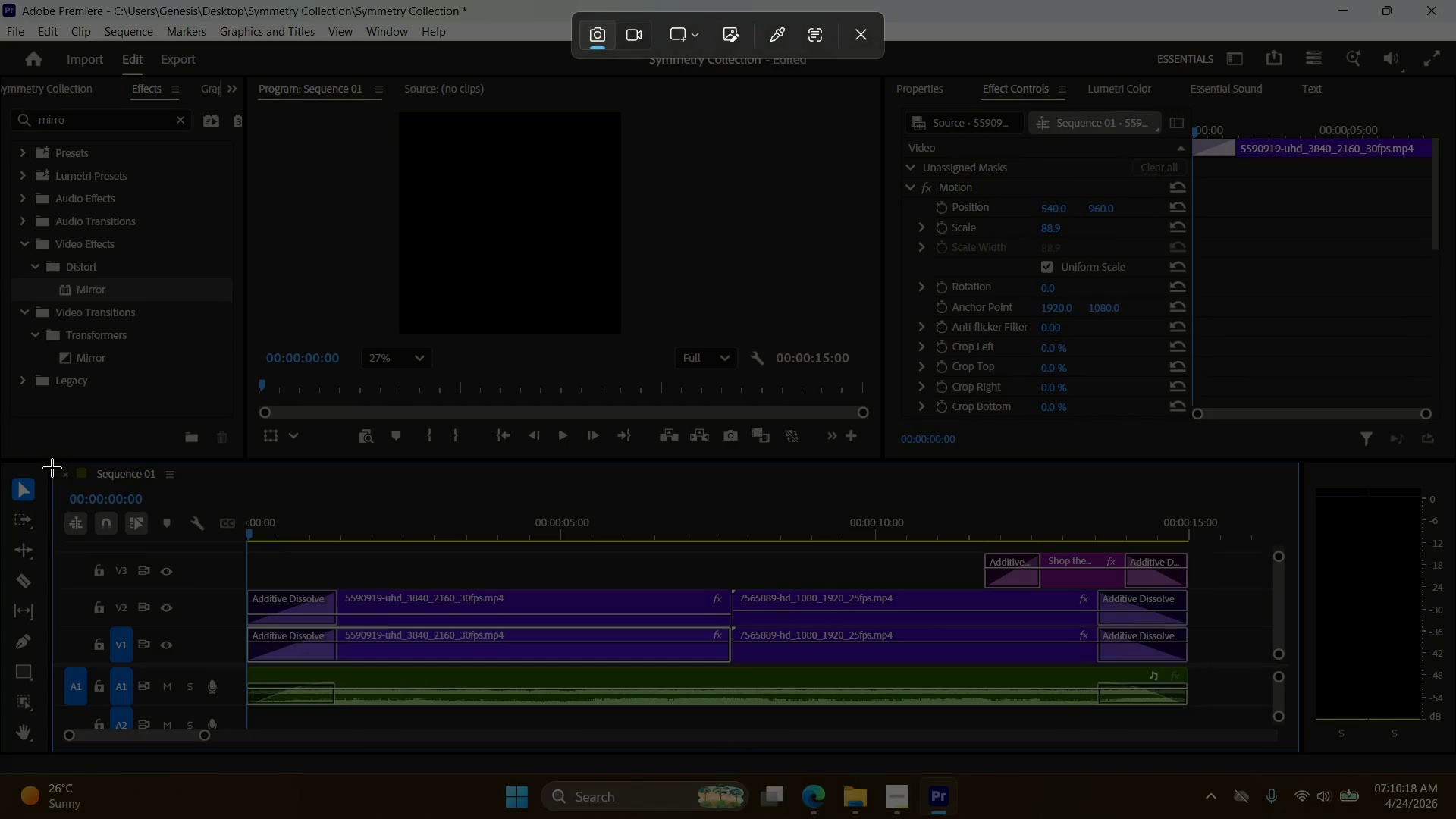 
left_click_drag(start_coordinate=[52, 466], to_coordinate=[1309, 758])
 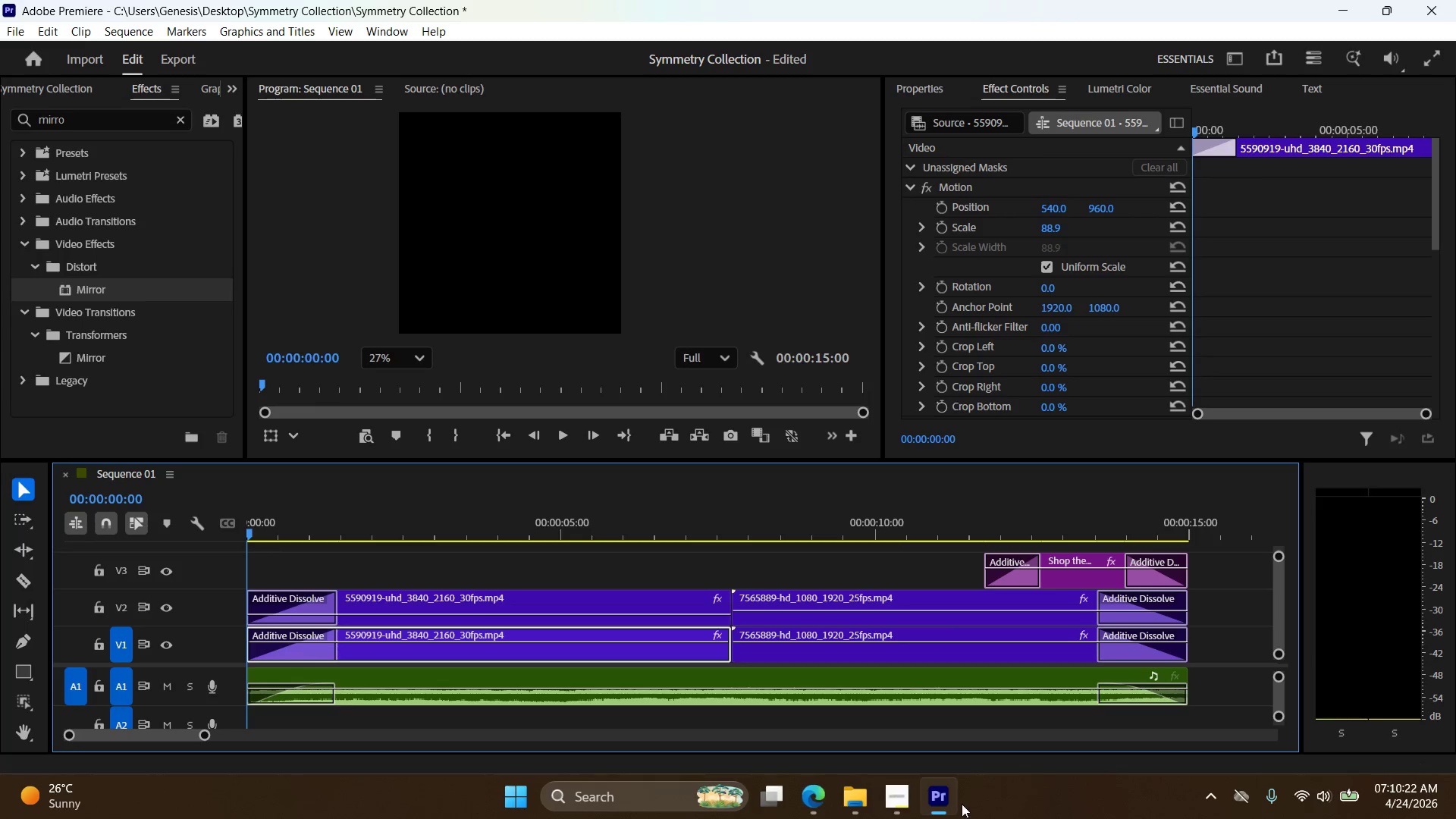 
left_click([946, 800])